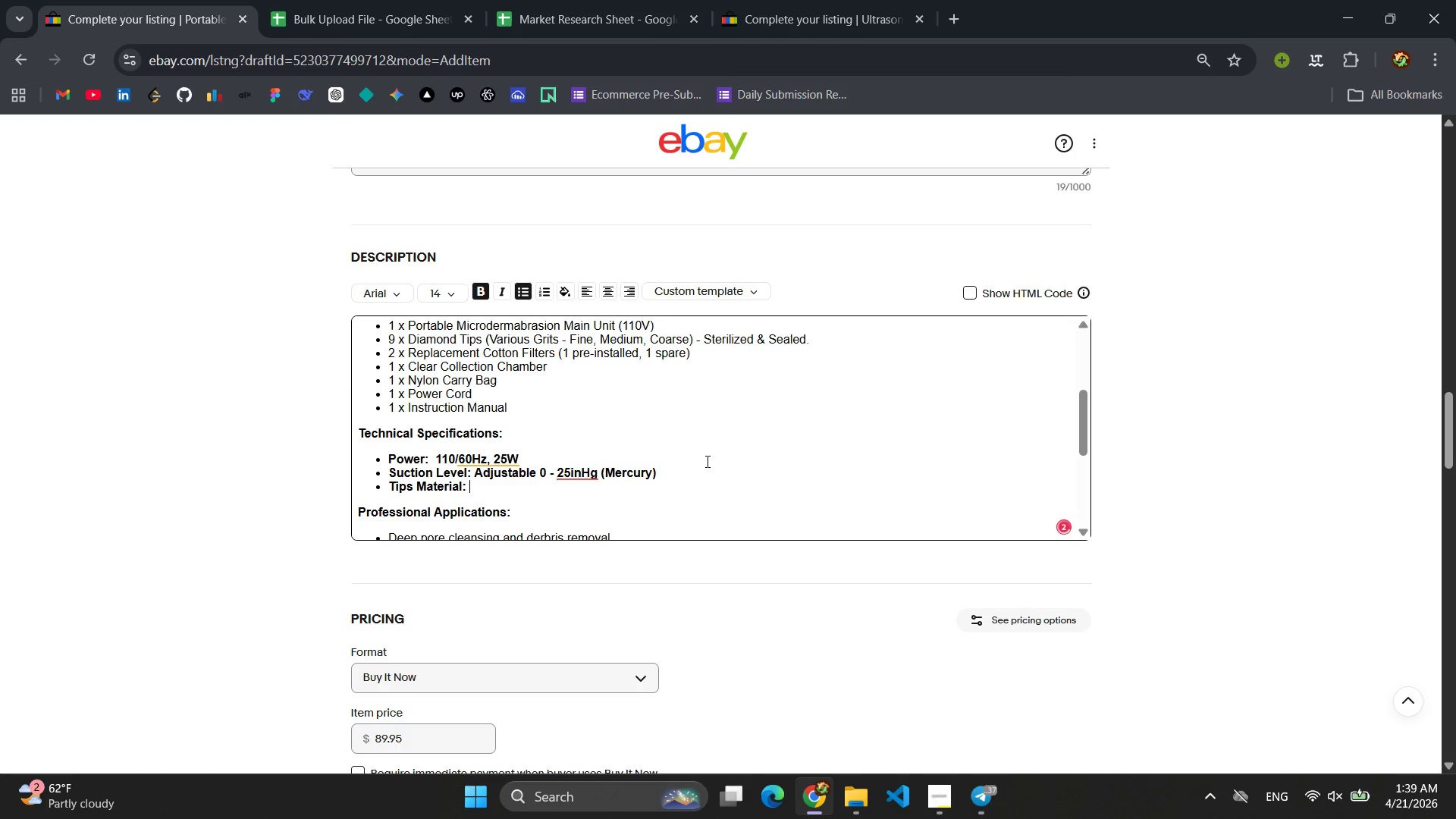 
type(Gem)
key(Backspace)
type(nuine Diamd)
key(Backspace)
type(od)
key(Backspace)
type(nd Crystal Coatin)
key(Backspace)
type(ng on )
 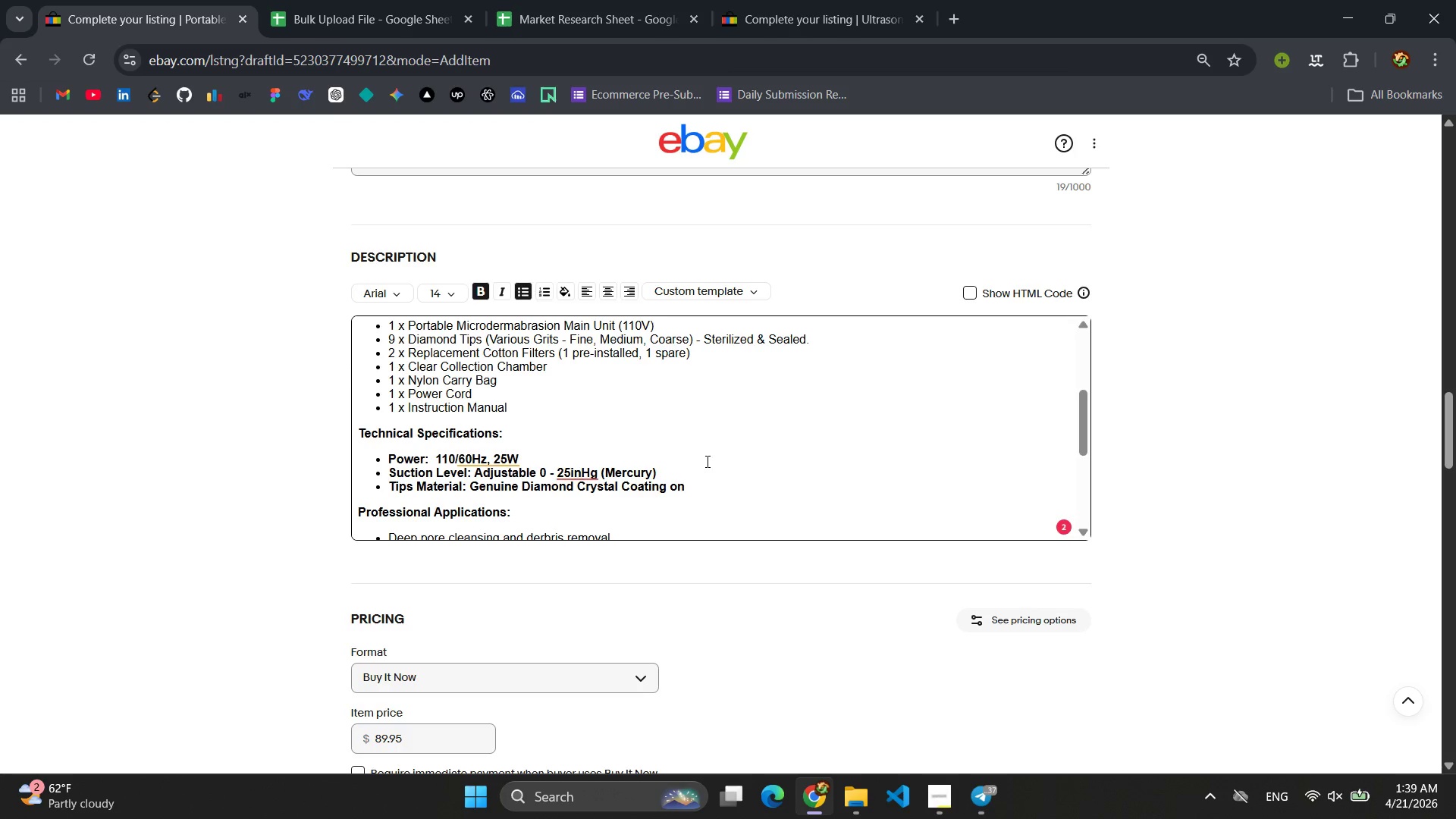 
type( )
key(Backspace)
type(Stainless Steel)
 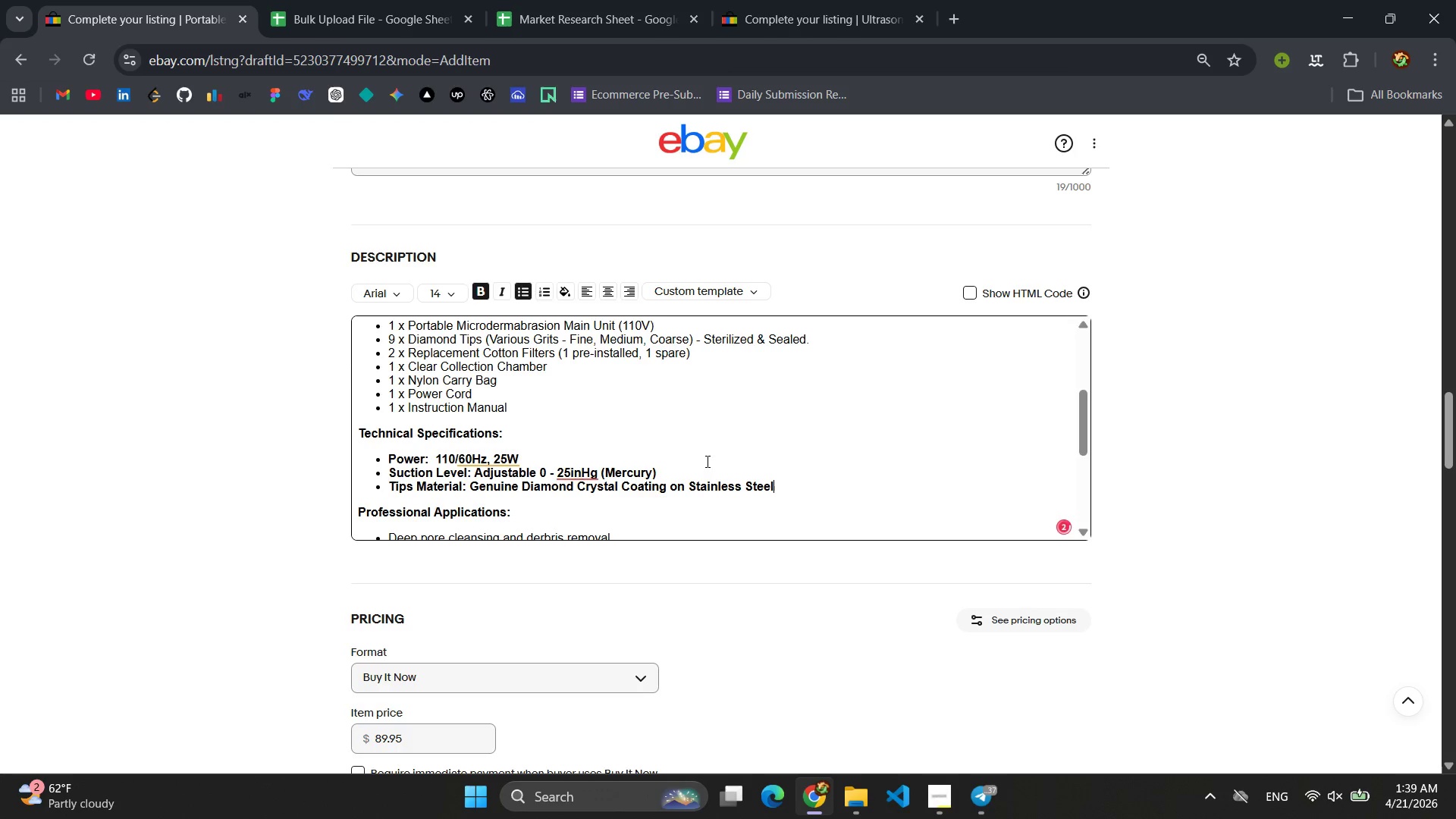 
key(Enter)
 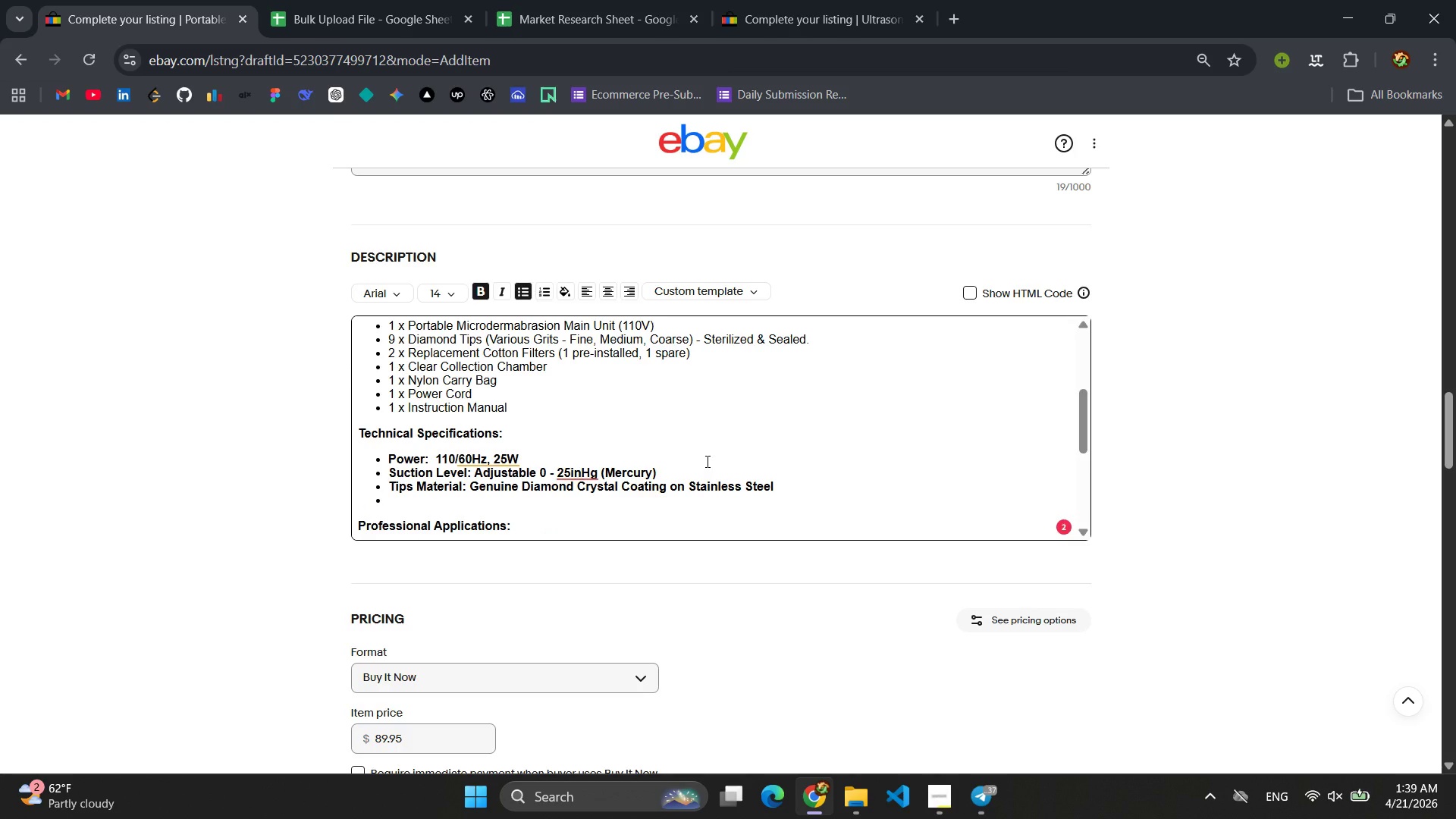 
type(Filter)
key(Backspace)
key(Backspace)
type(ration )
key(Backspace)
type(: Daul)
key(Backspace)
key(Backspace)
key(Backspace)
type(ual)
 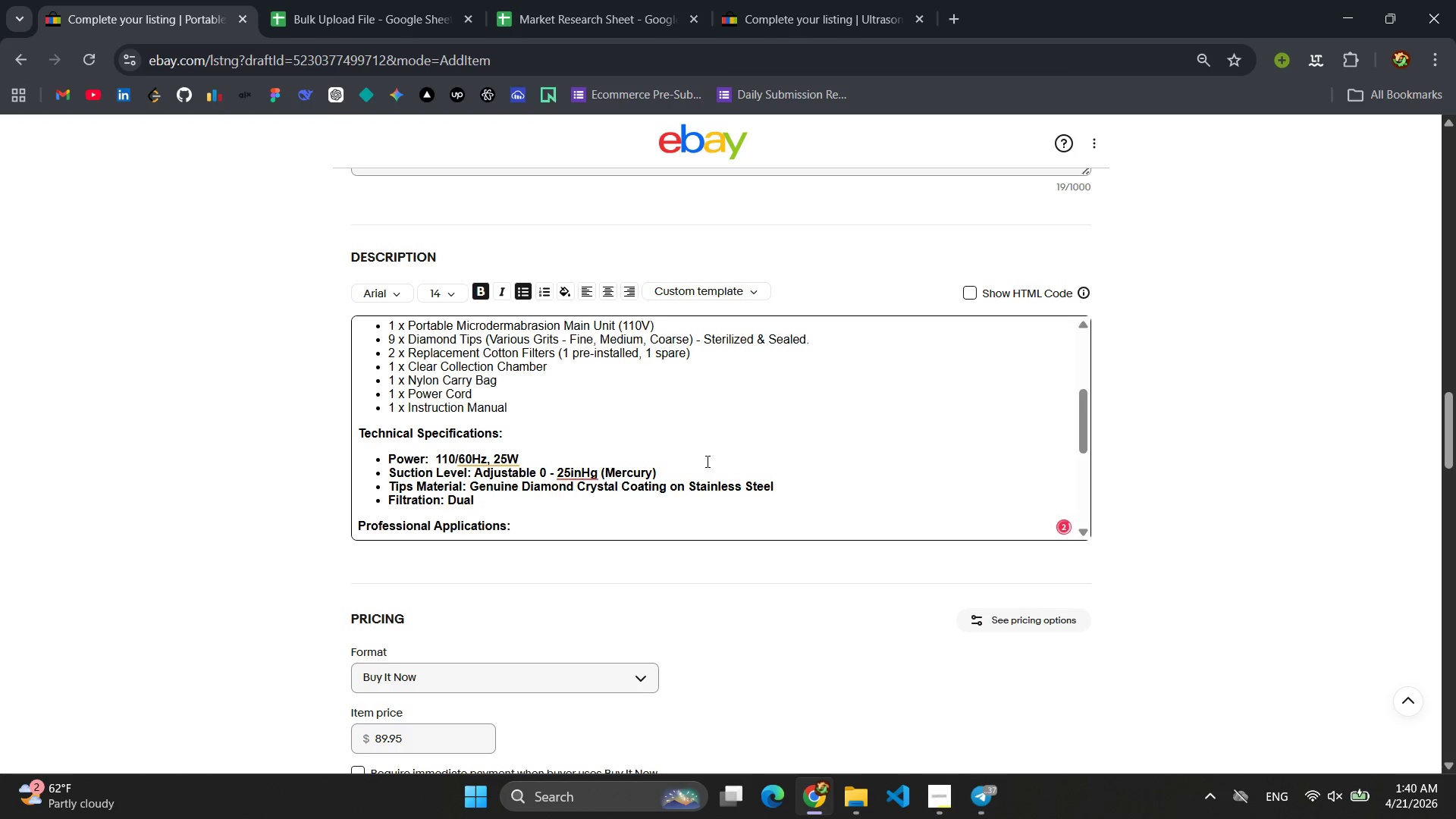 
type(-Layer Cotte)
key(Backspace)
type(on Filter System )
key(Backspace)
 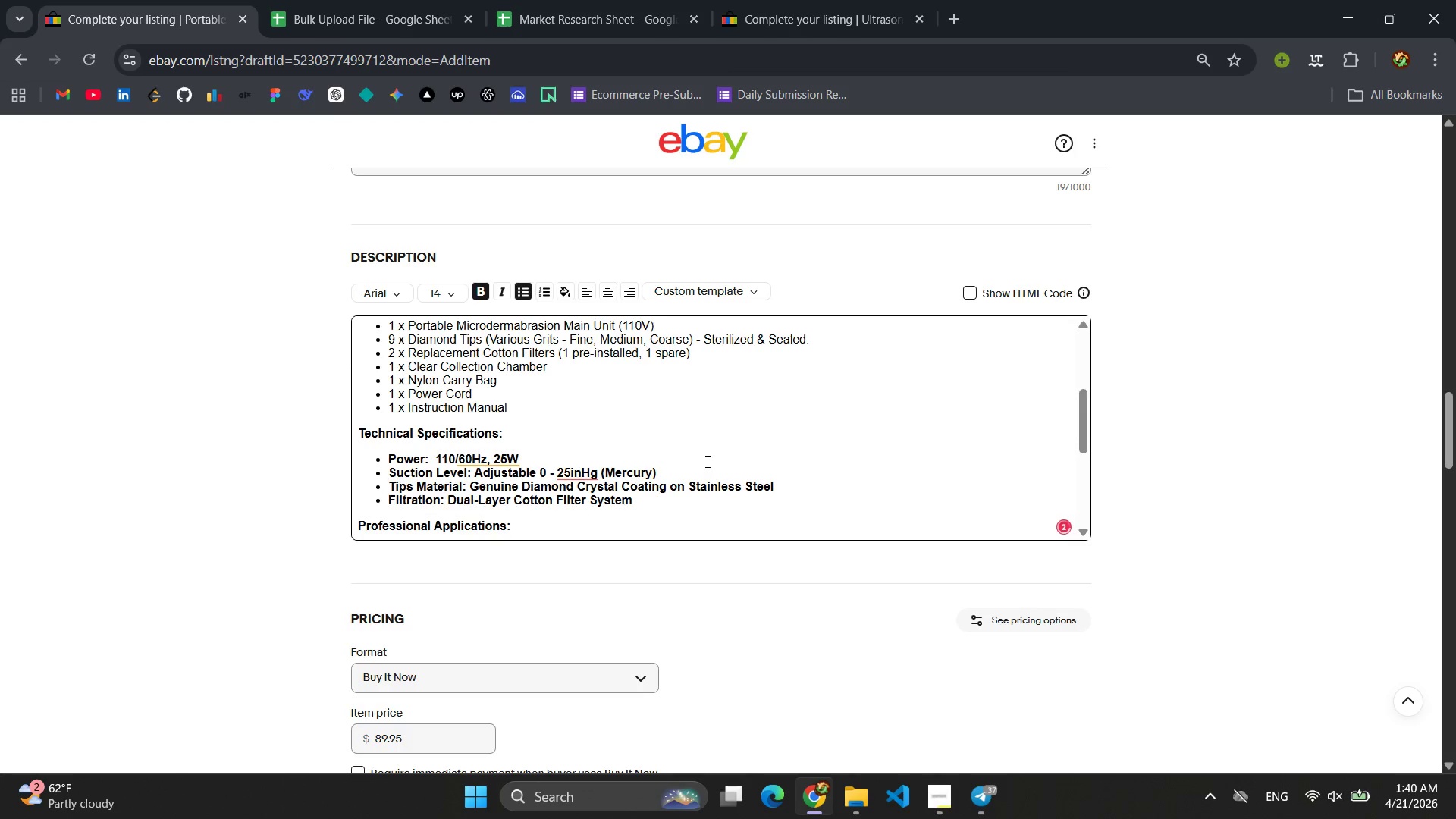 
key(Enter)
 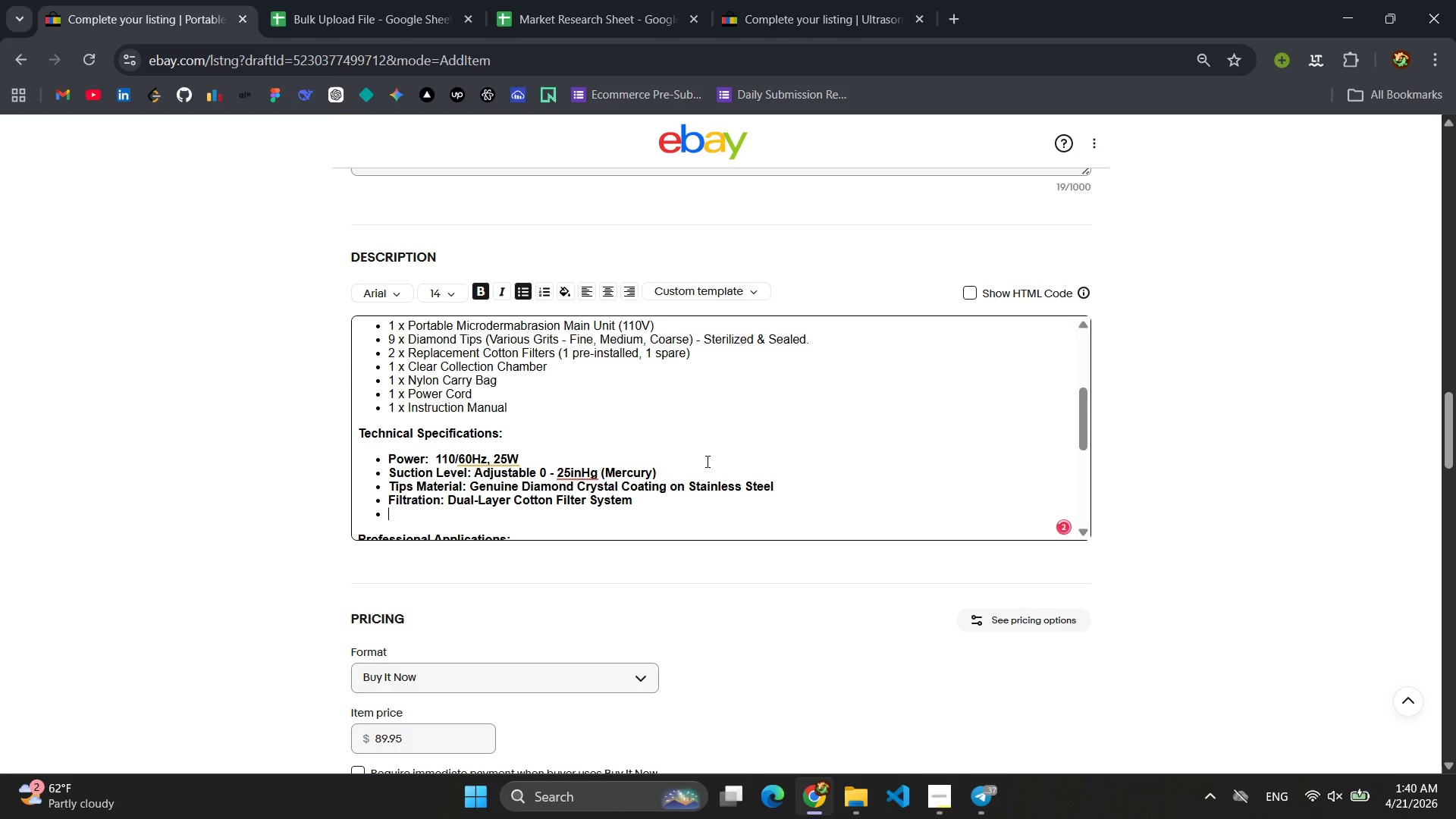 
type(Houing: )
 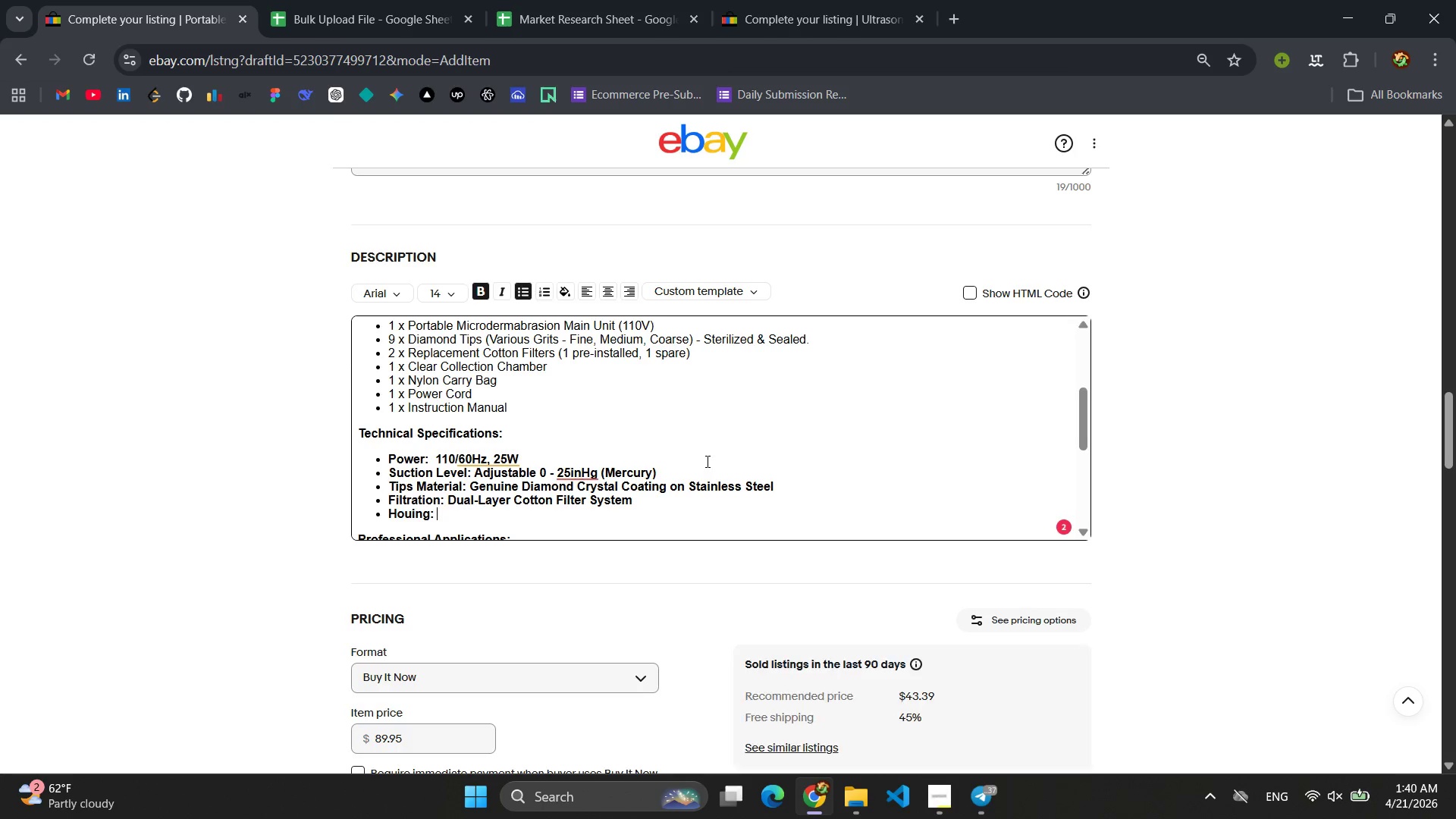 
type(Durable Medical )
key(Backspace)
type(-Grade APB)
key(Backspace)
key(Backspace)
type(BS Plastic)
 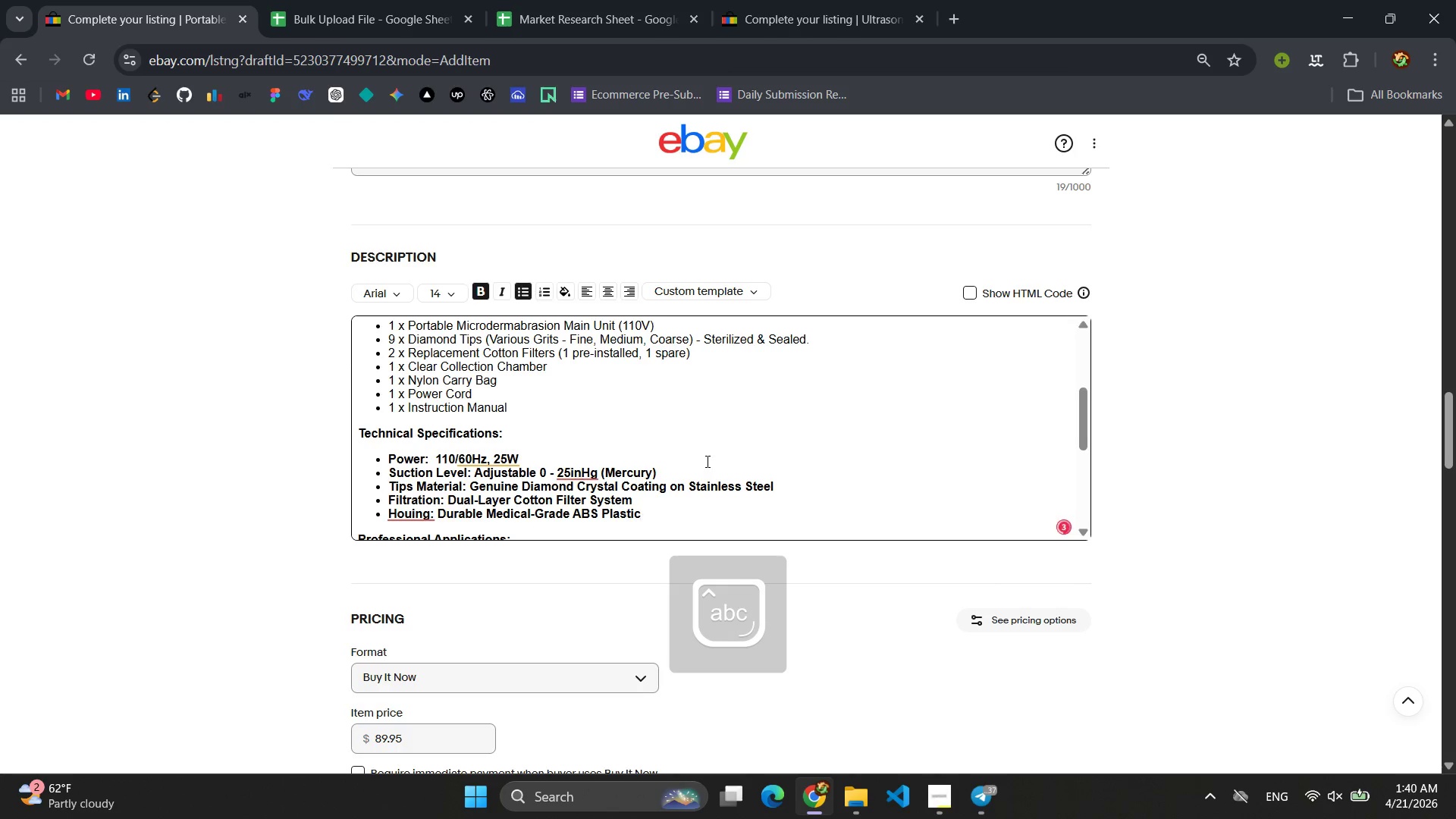 
key(Enter)
 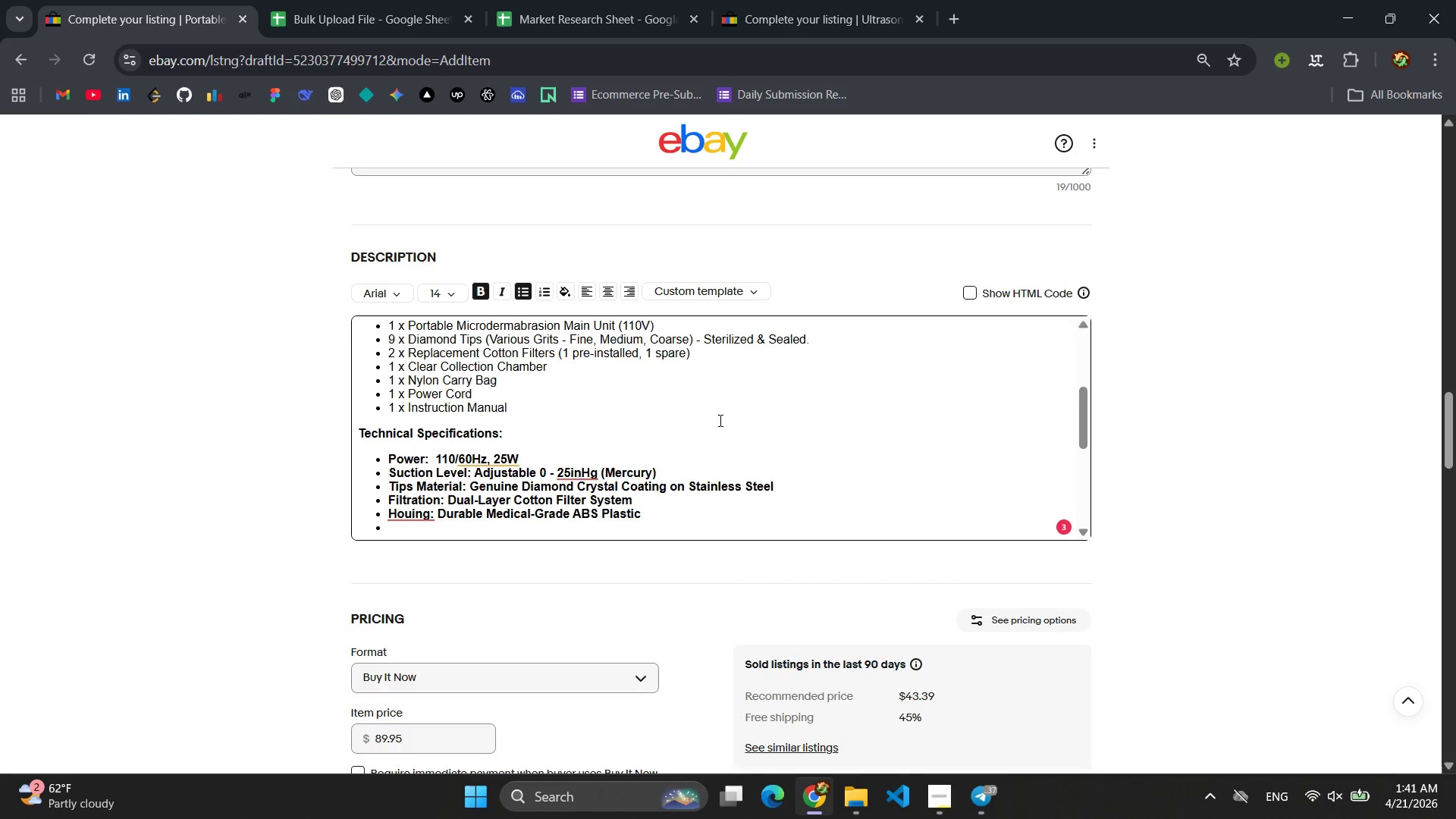 
wait(5.48)
 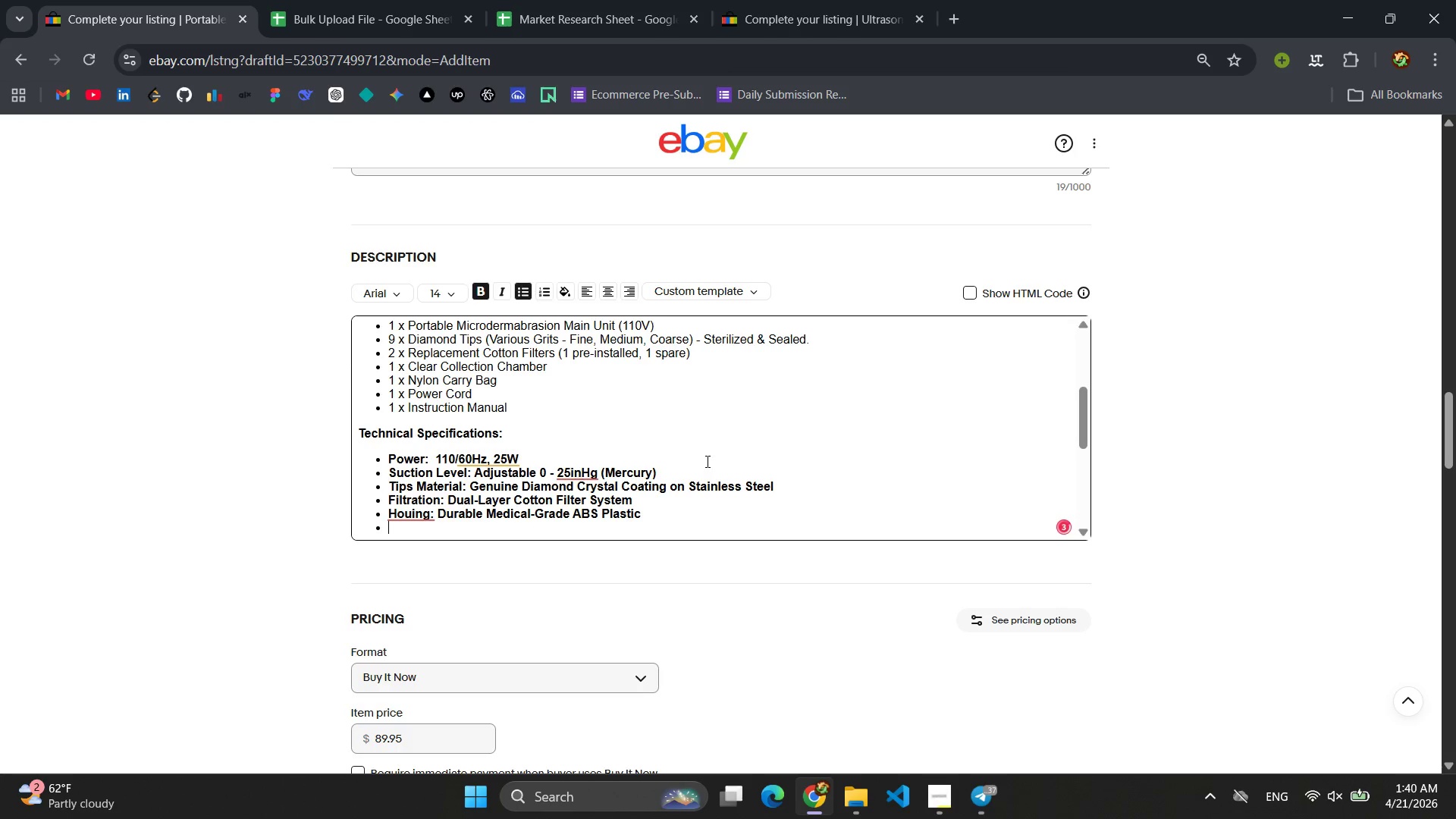 
left_click([413, 513])
 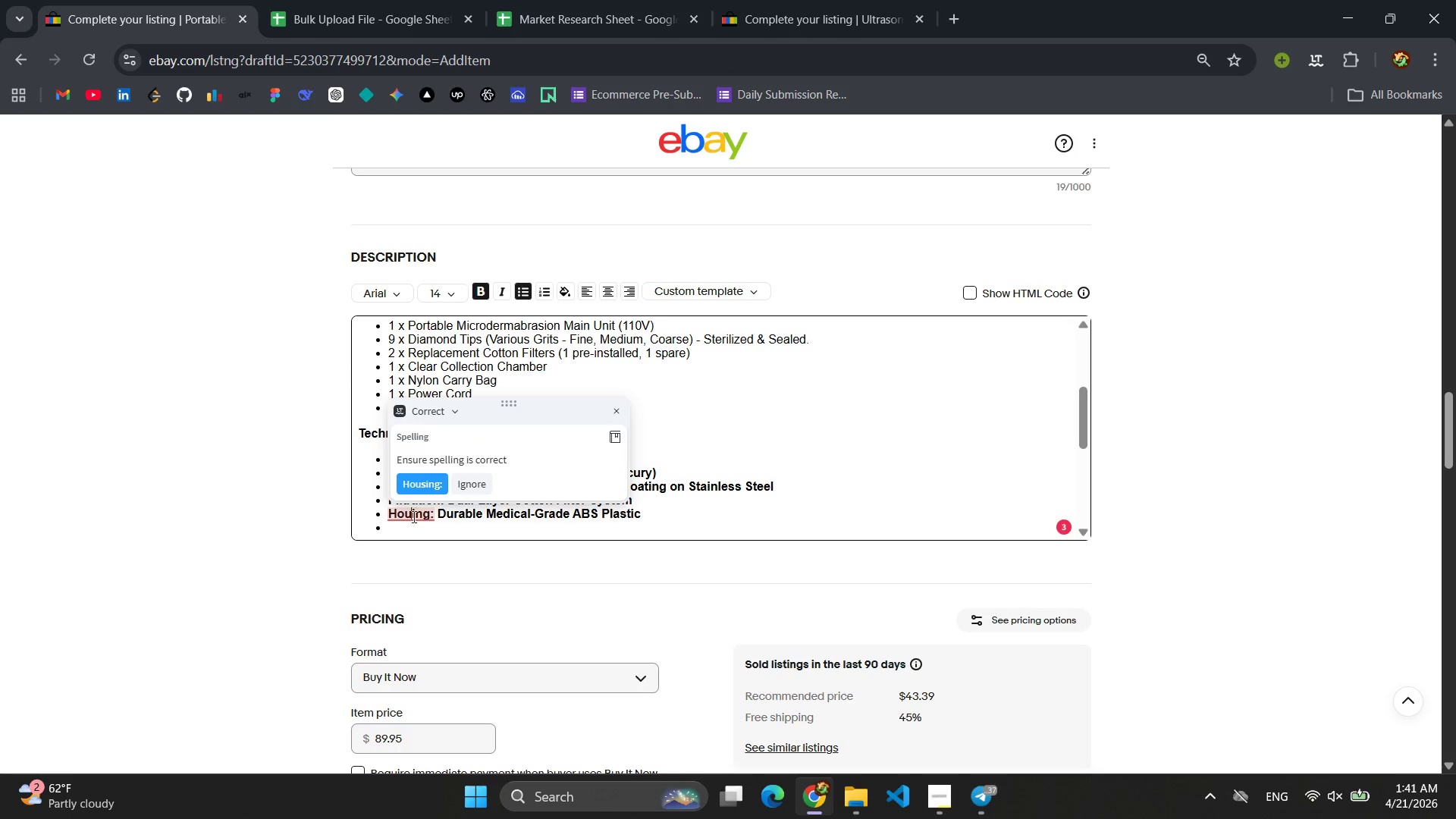 
key(S)
 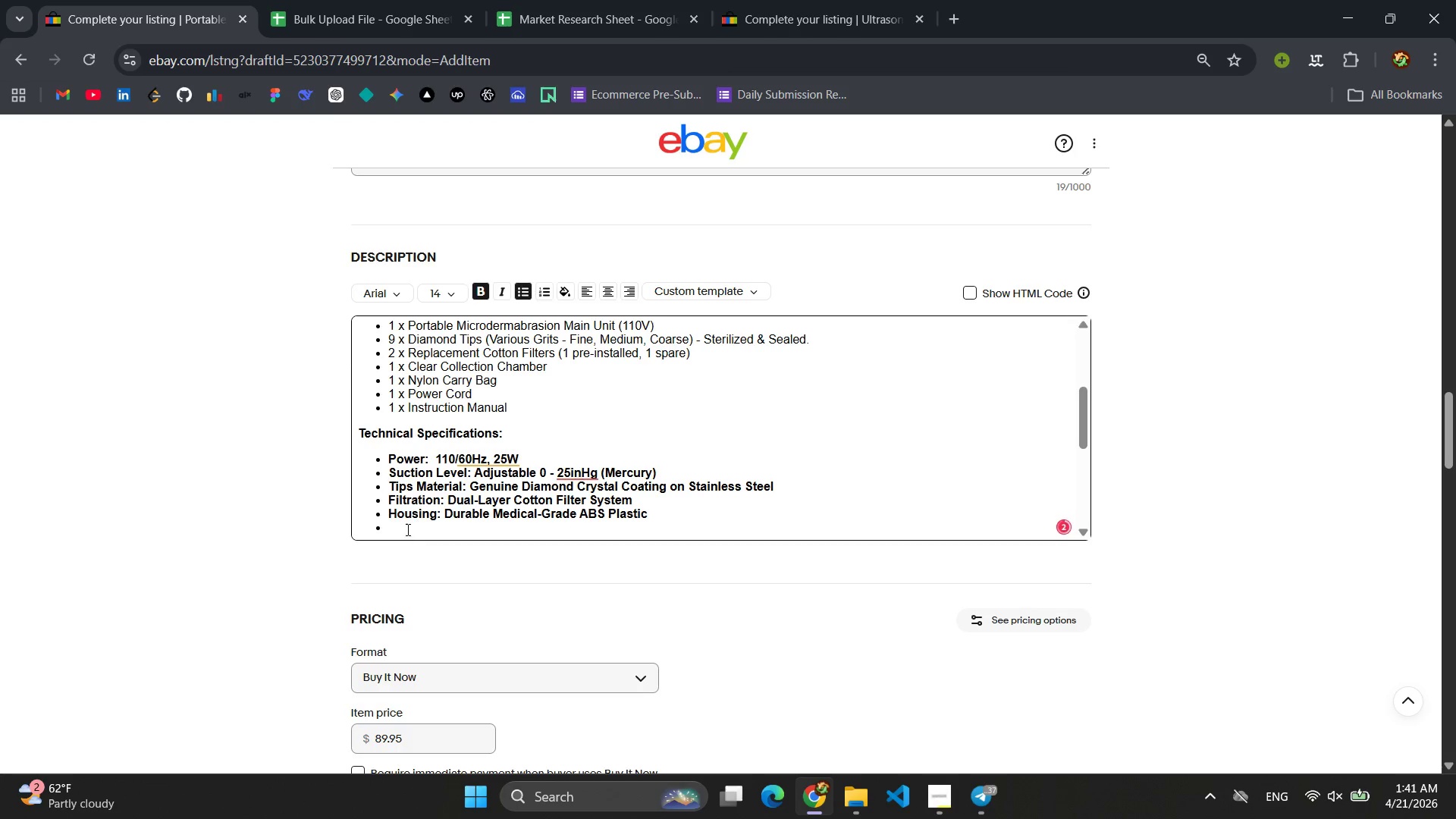 
left_click([406, 526])
 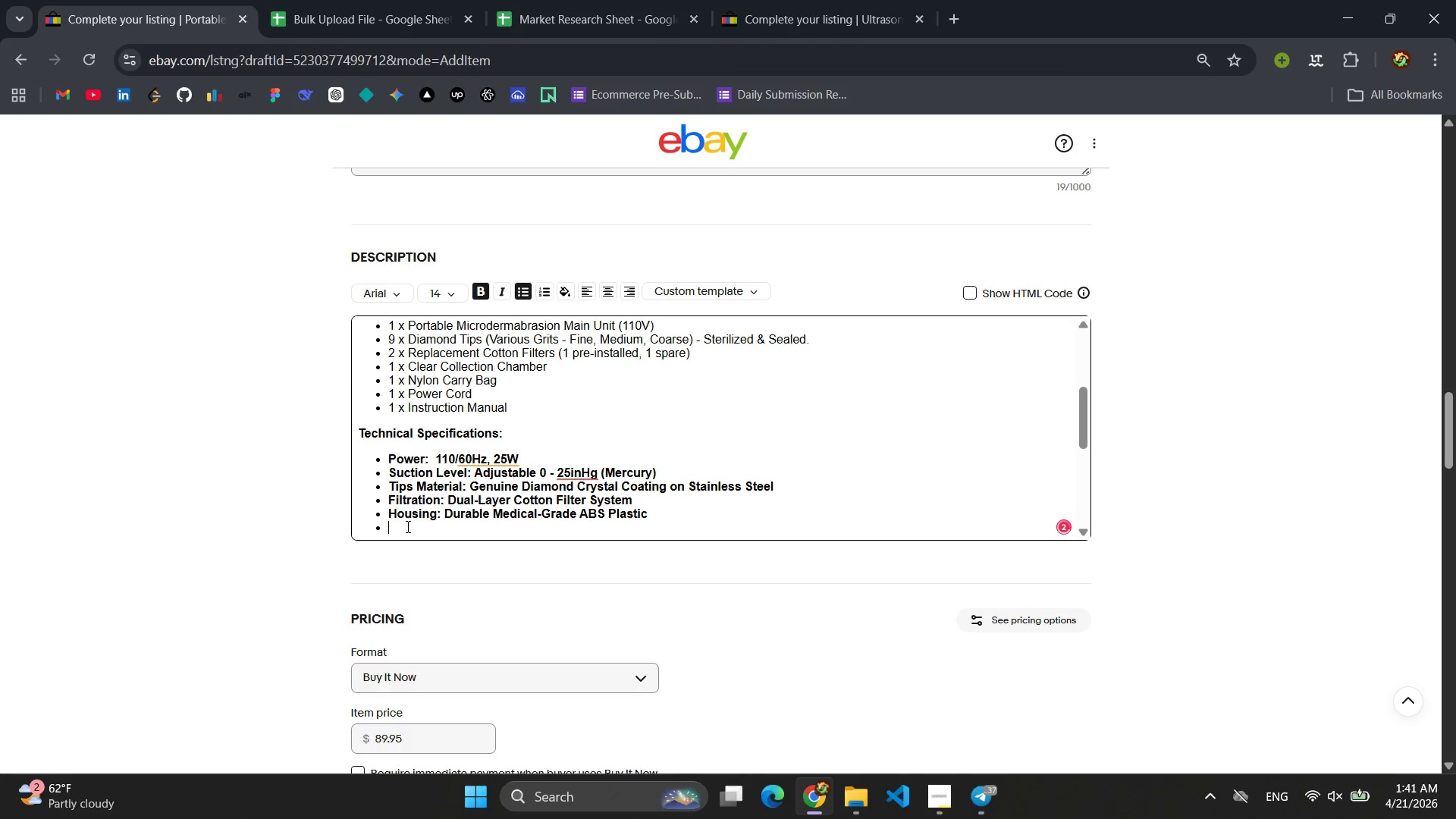 
type(Prota)
key(Backspace)
key(Backspace)
key(Backspace)
key(Backspace)
type(ora)
key(Backspace)
type(table )
 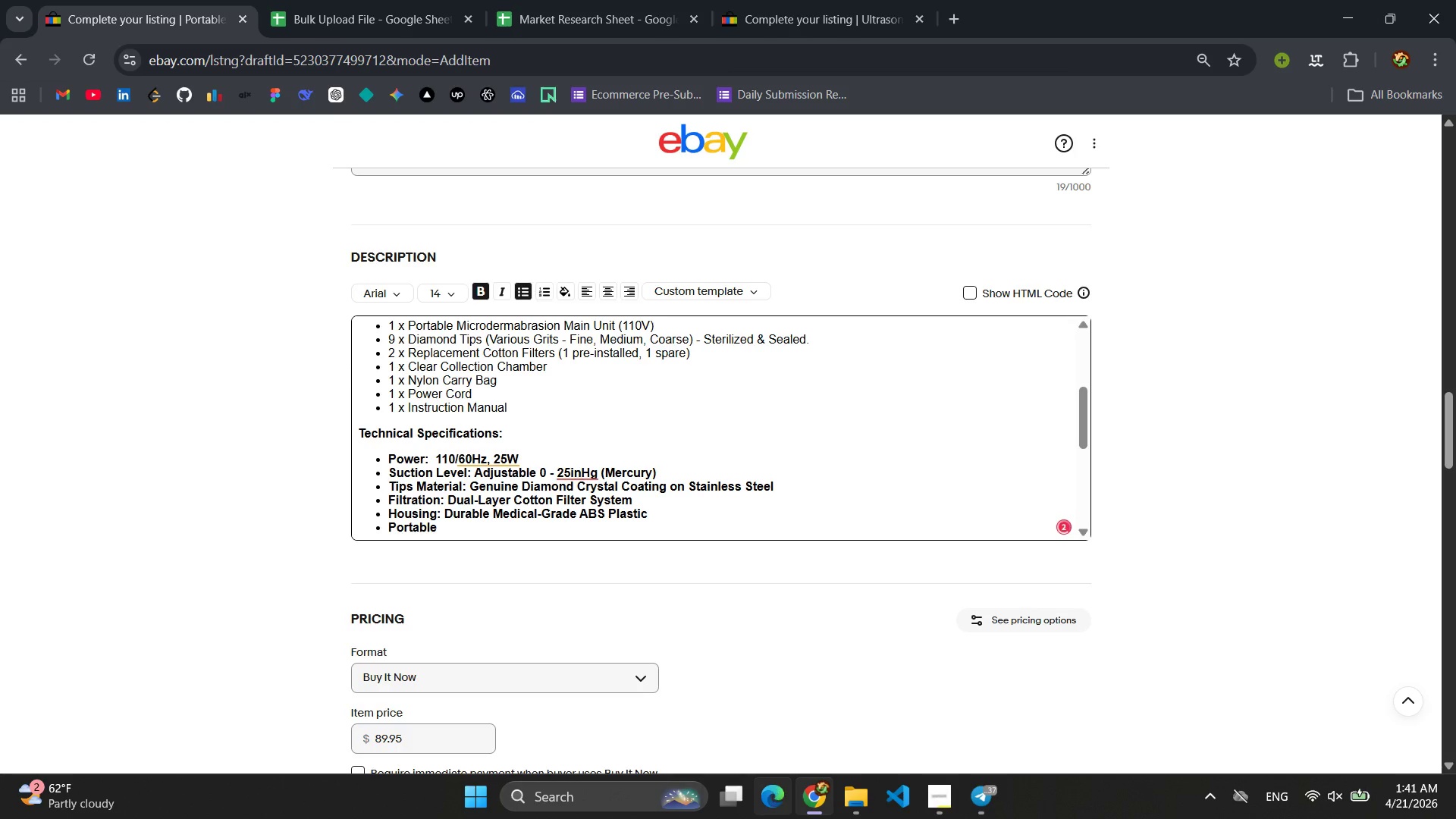 
left_click([940, 805])